 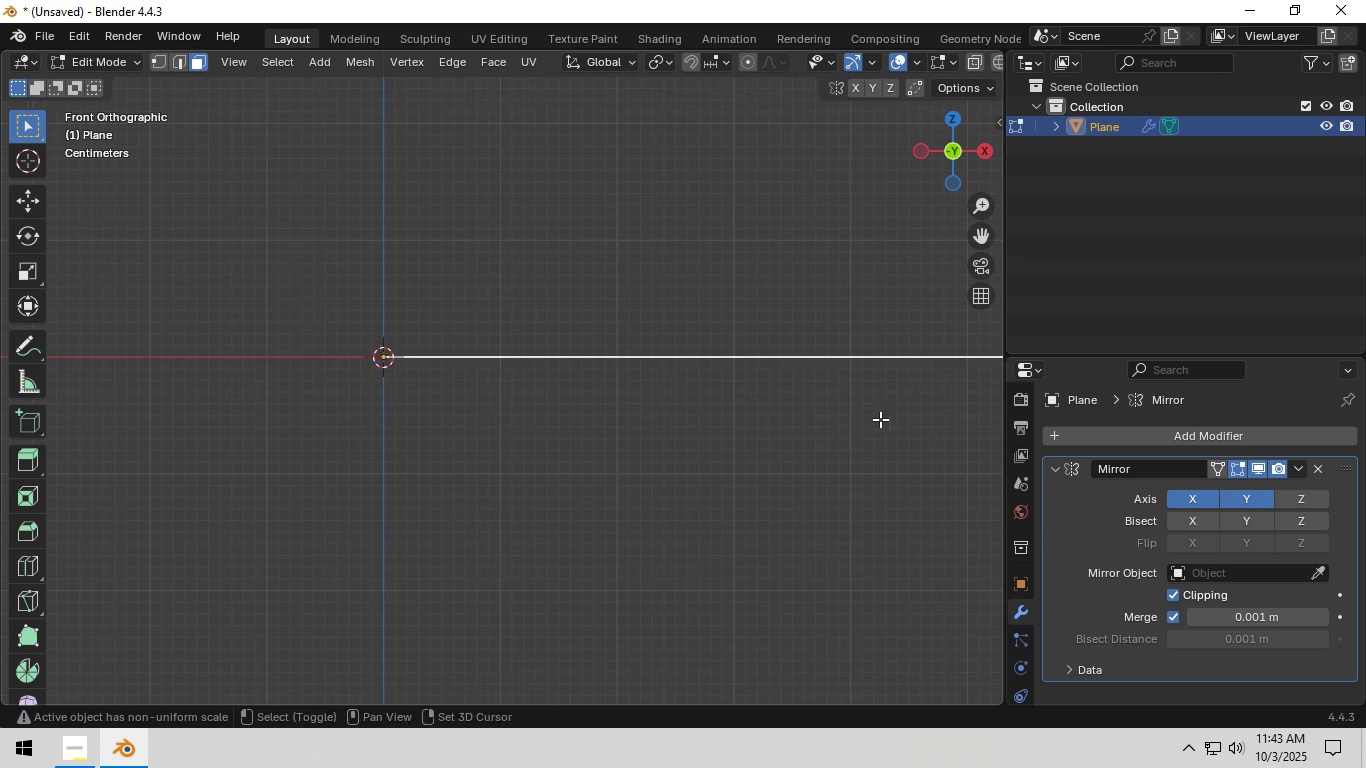 
type(ezz)
 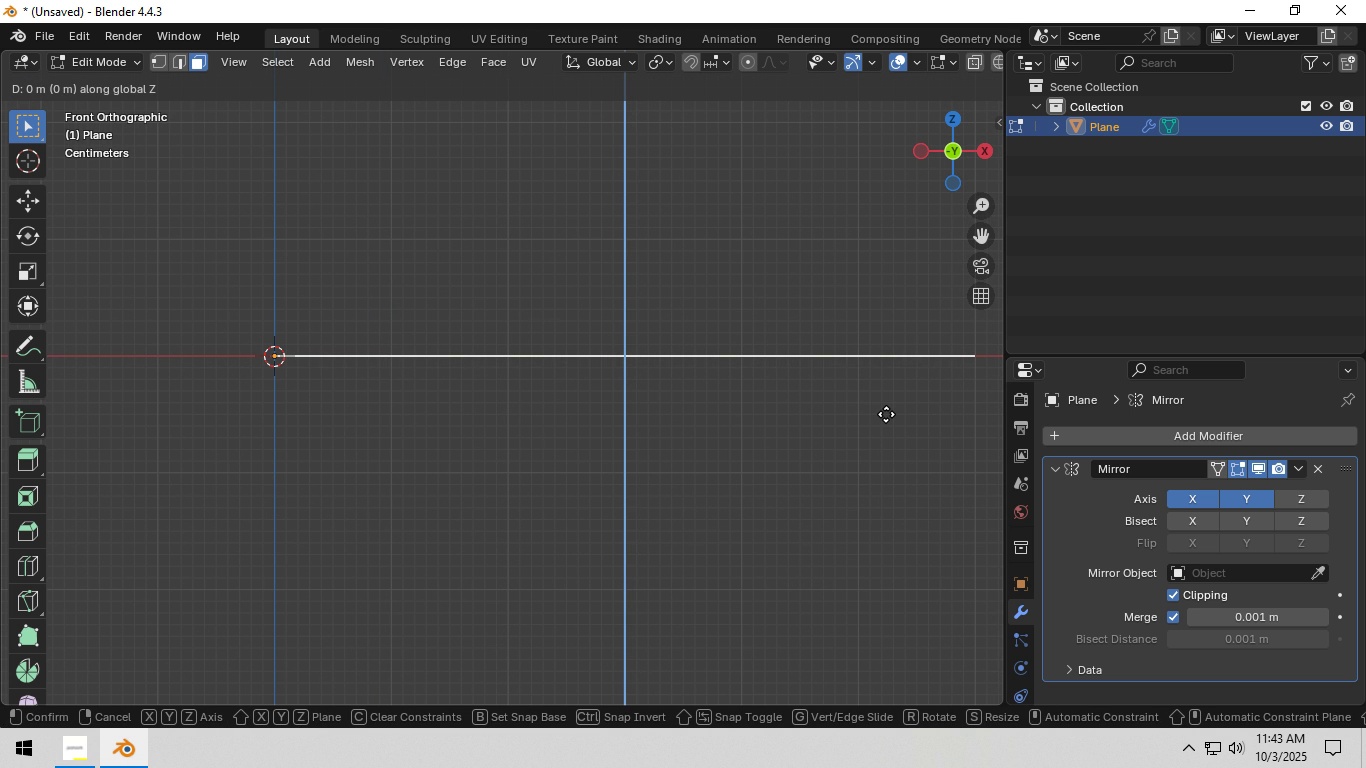 
wait(6.49)
 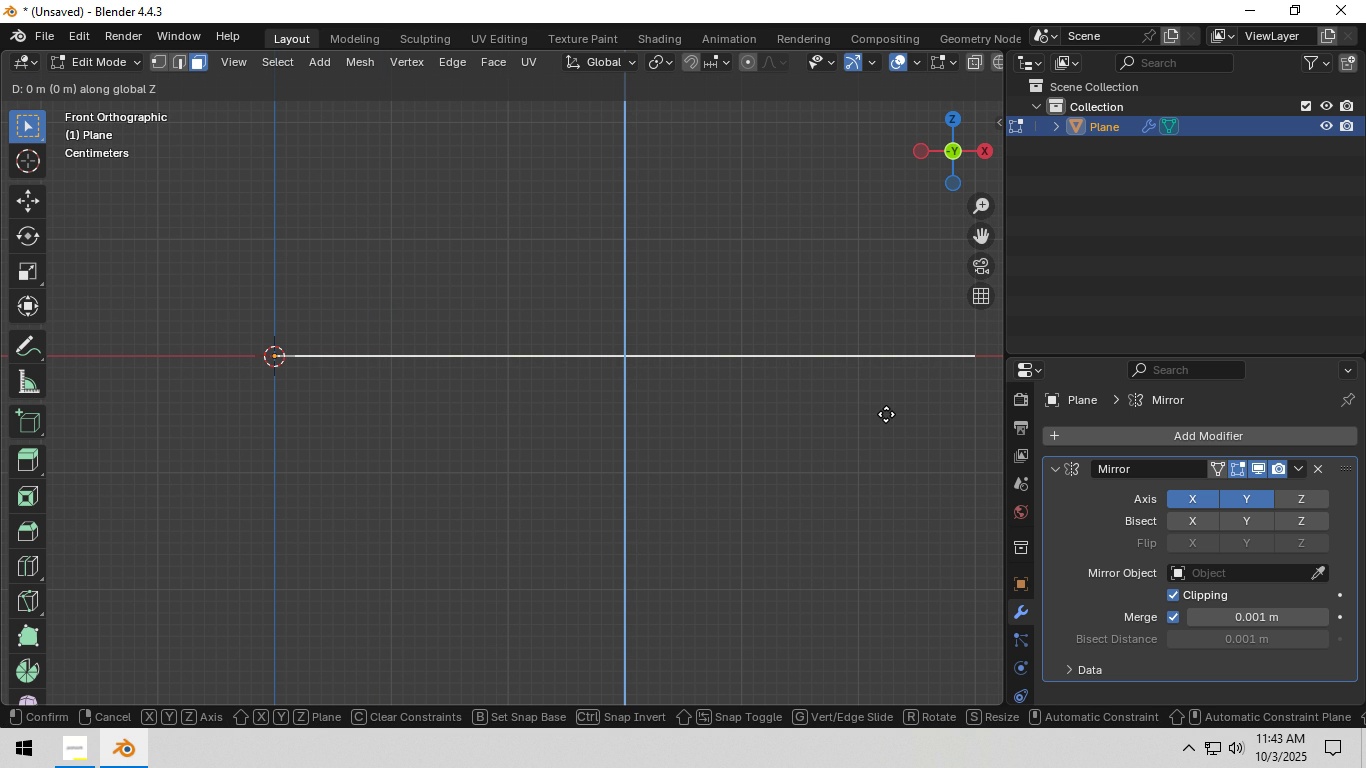 
key(NumpadDecimal)
 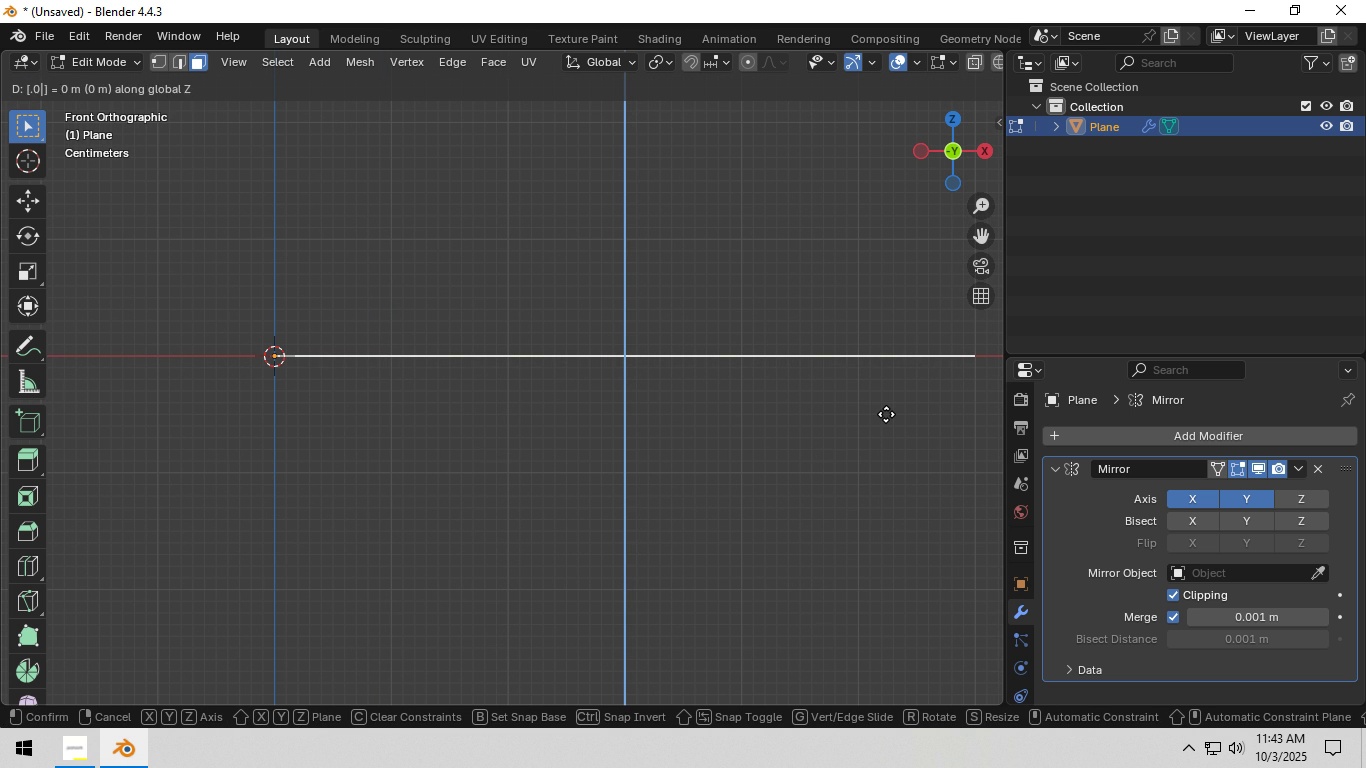 
key(Numpad0)
 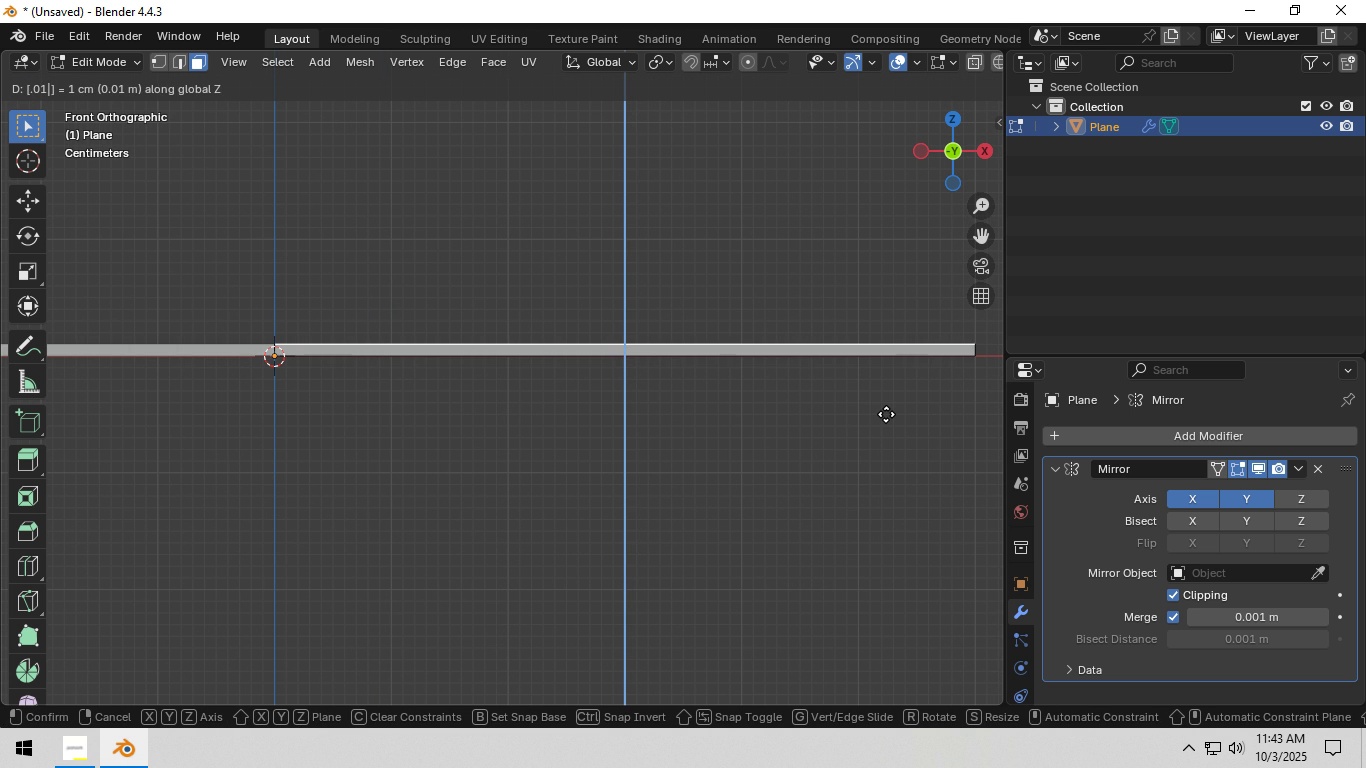 
key(Numpad1)
 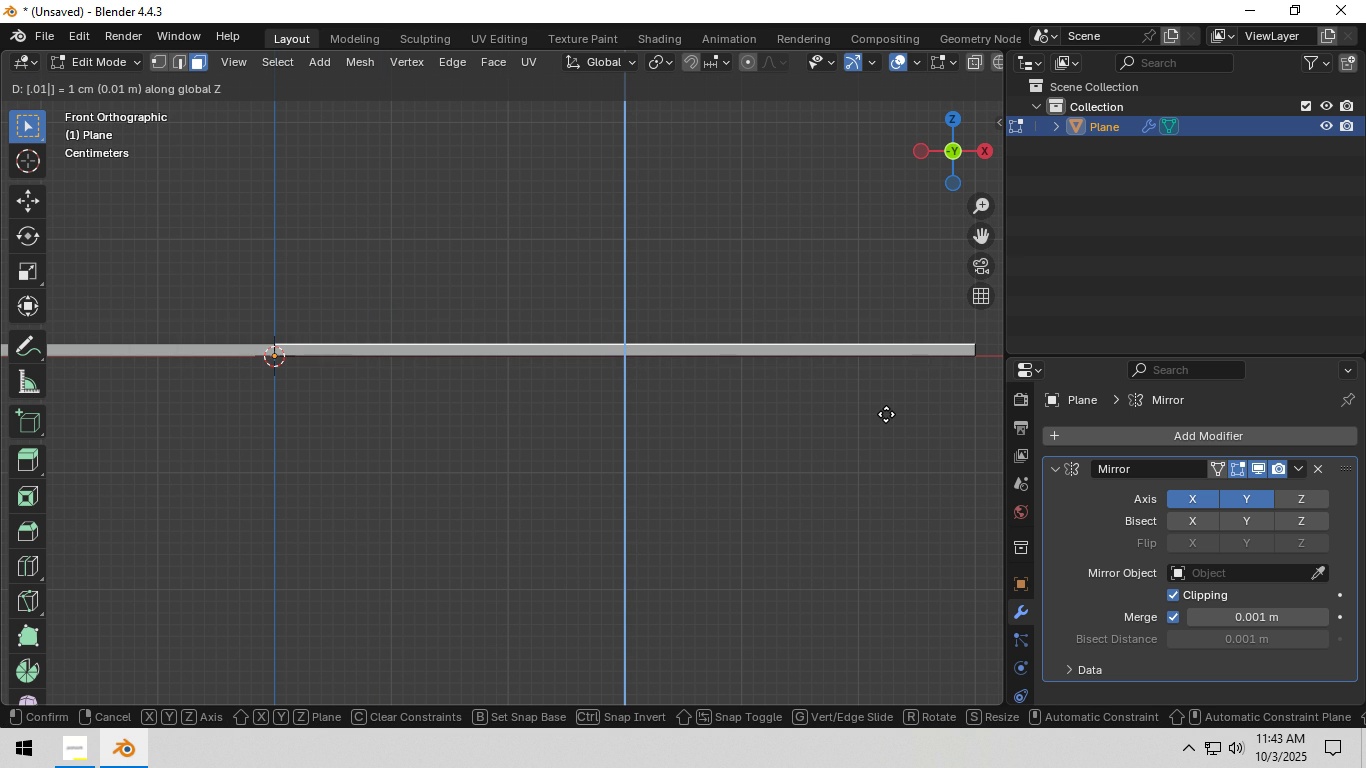 
key(NumpadEnter)
 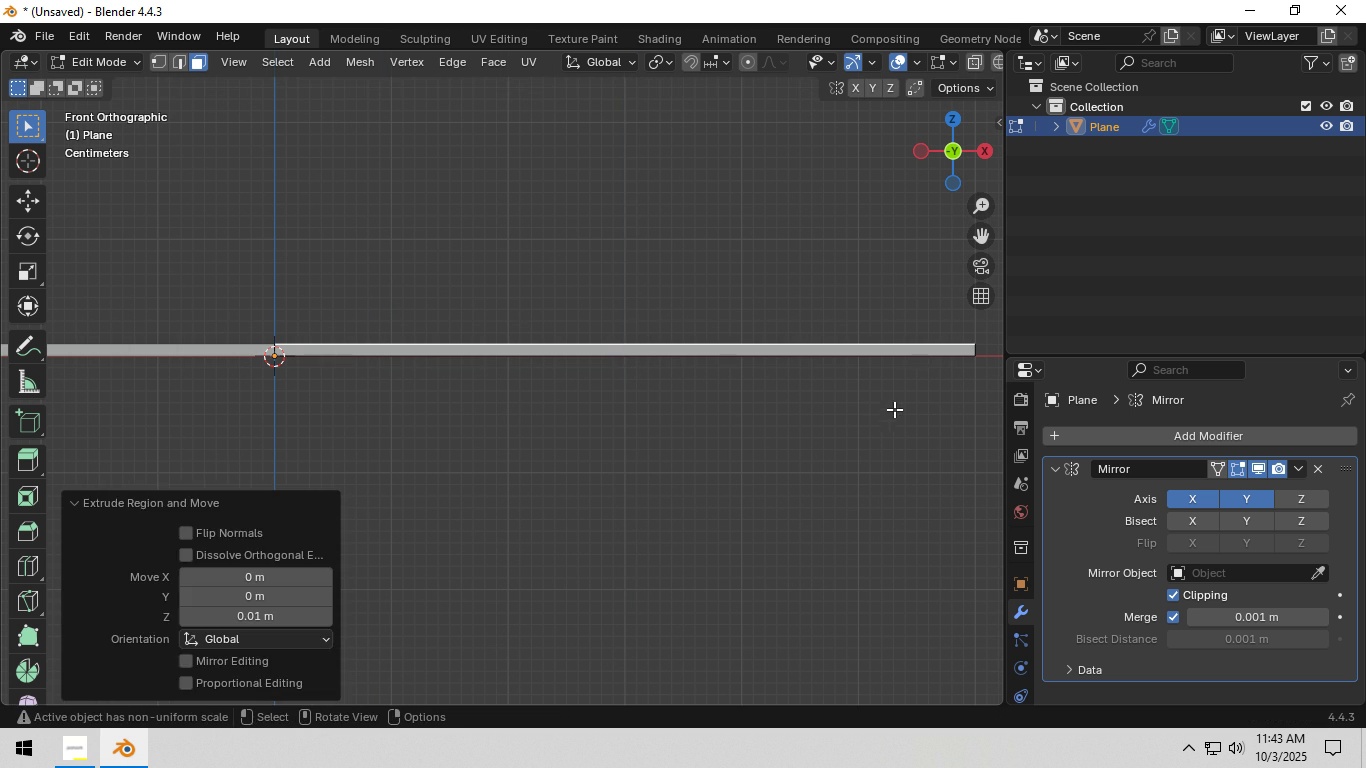 
left_click([896, 411])
 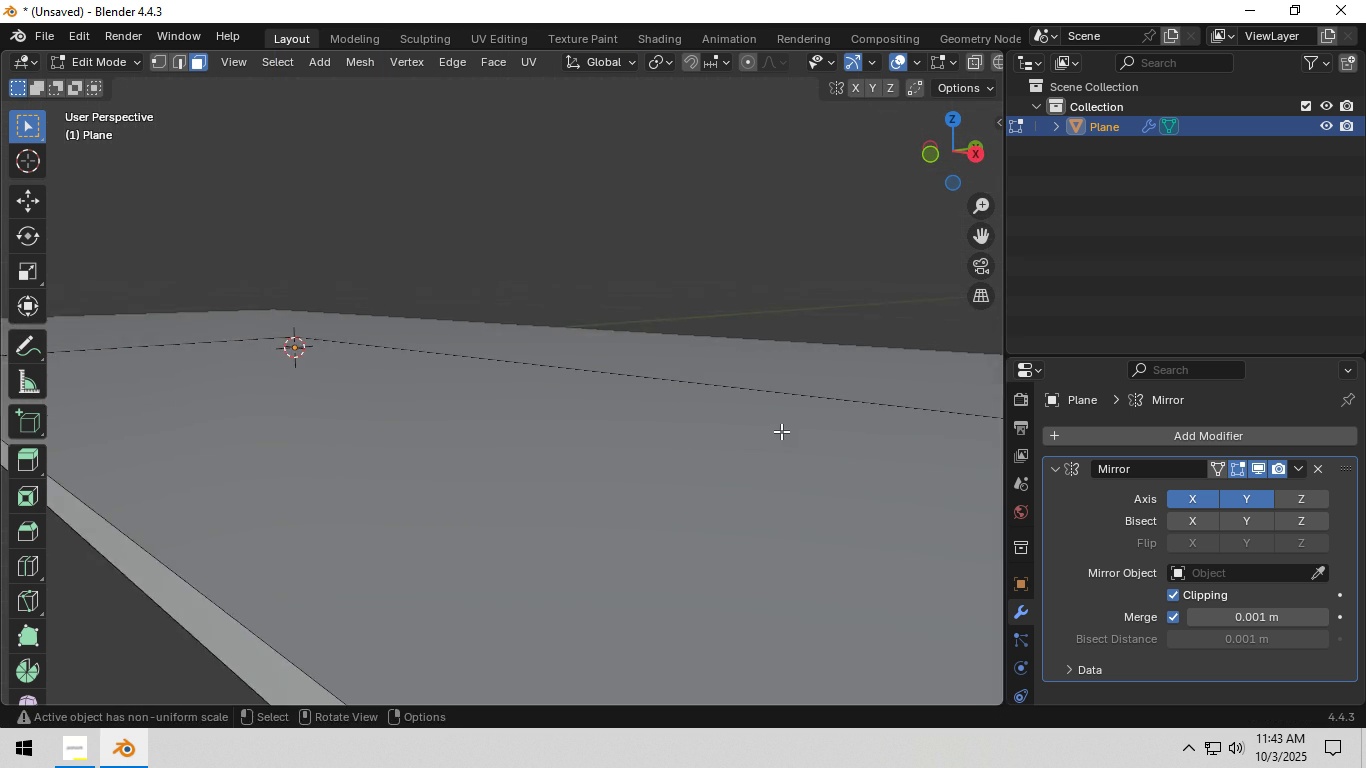 
scroll: coordinate [780, 431], scroll_direction: down, amount: 2.0
 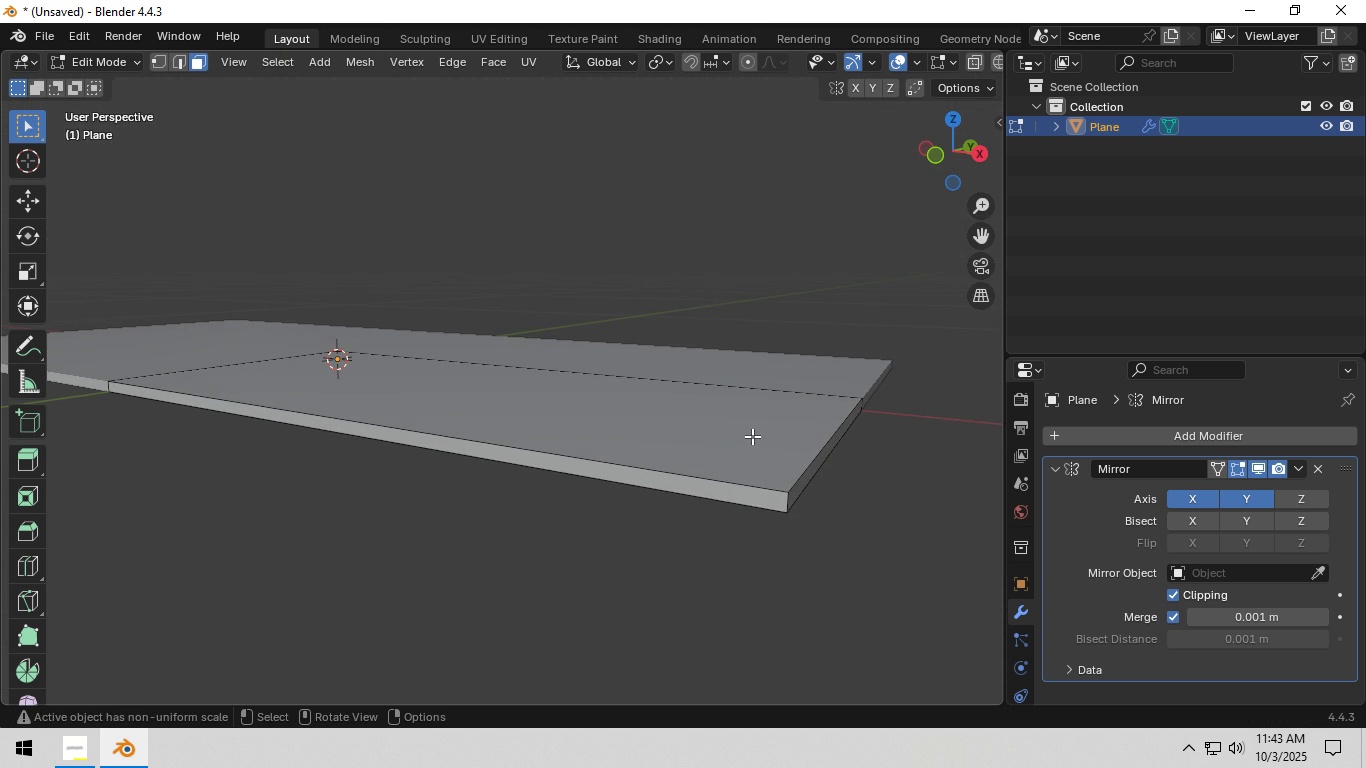 
key(Tab)
 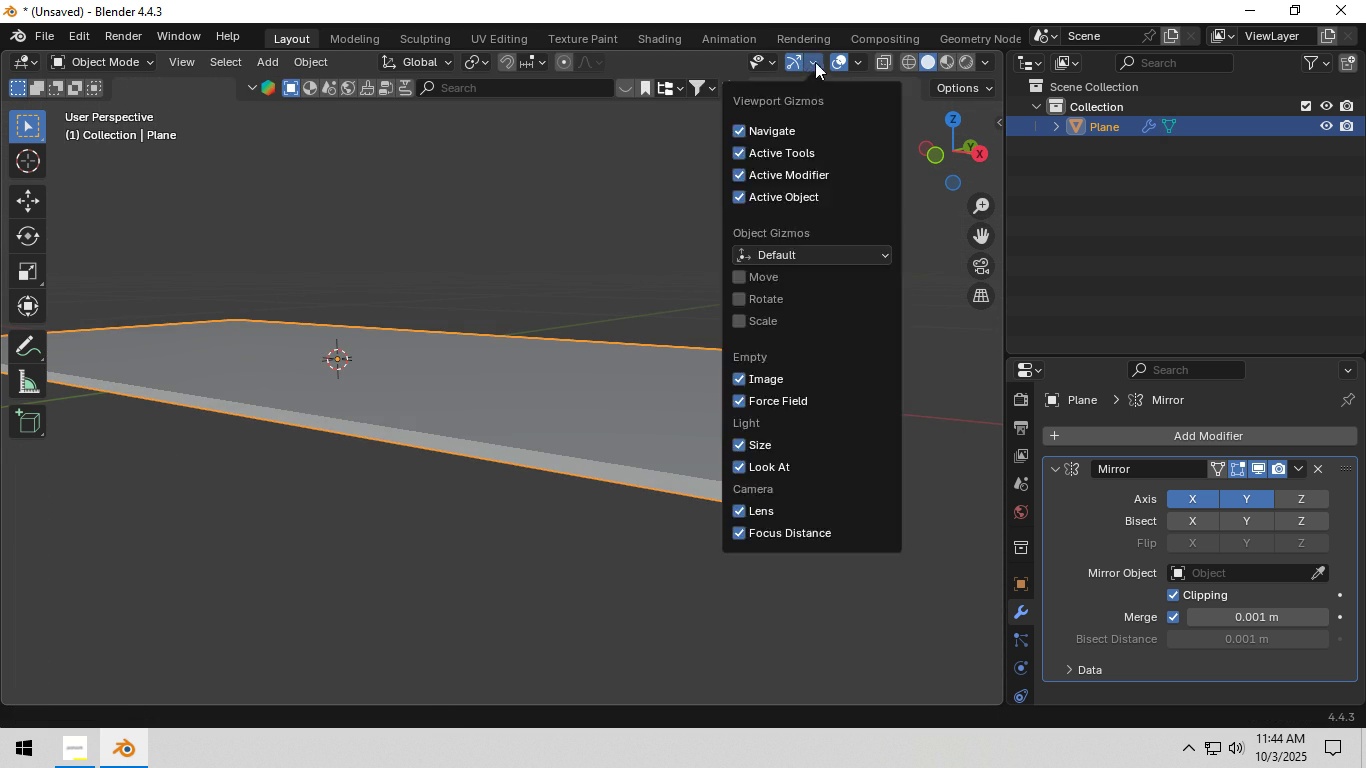 
double_click([867, 58])
 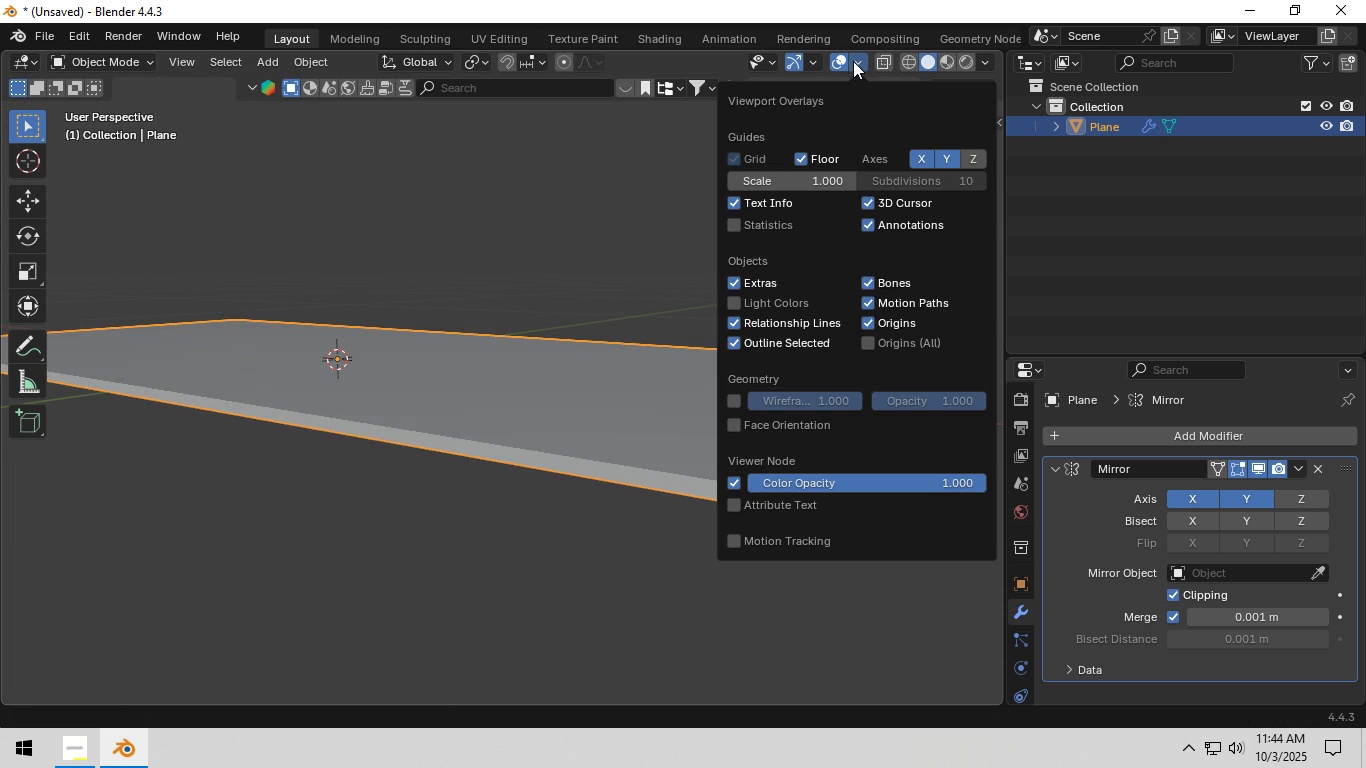 
triple_click([853, 61])
 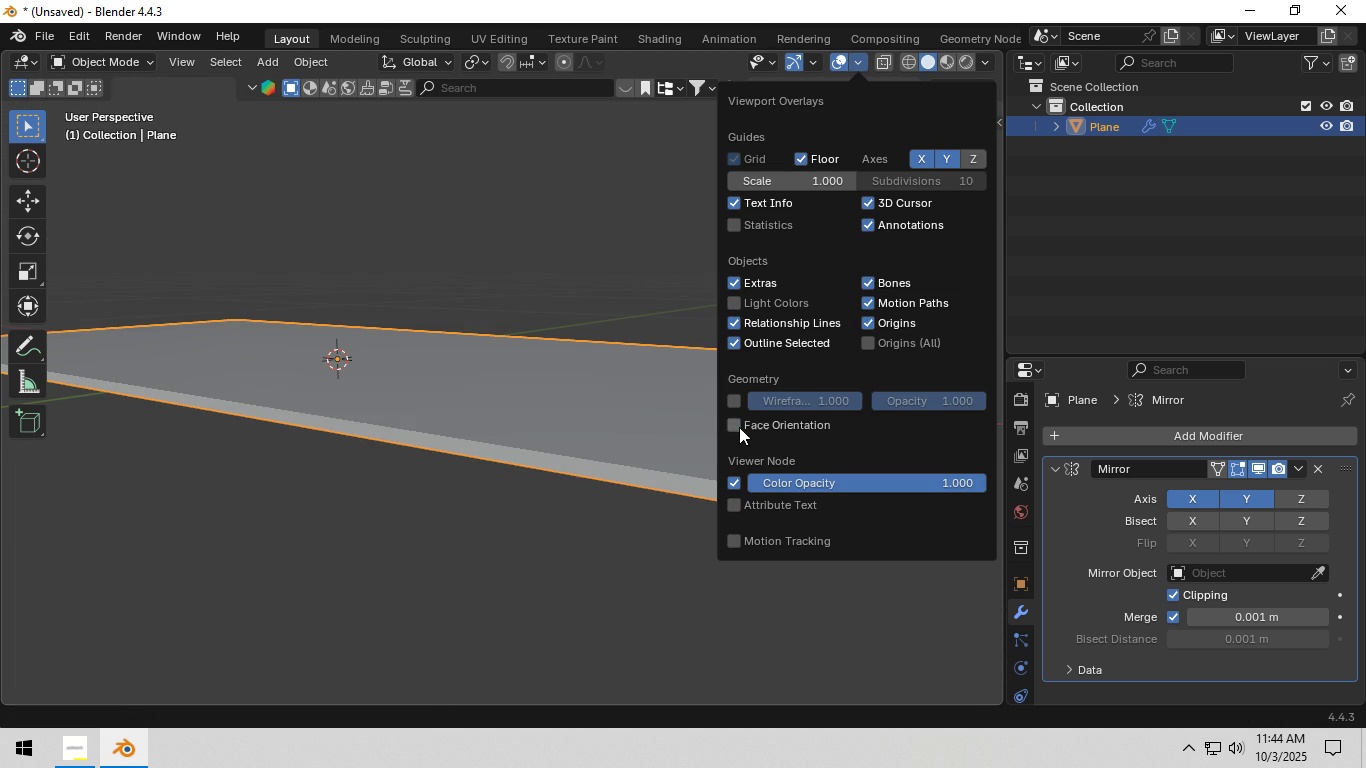 
left_click([736, 426])
 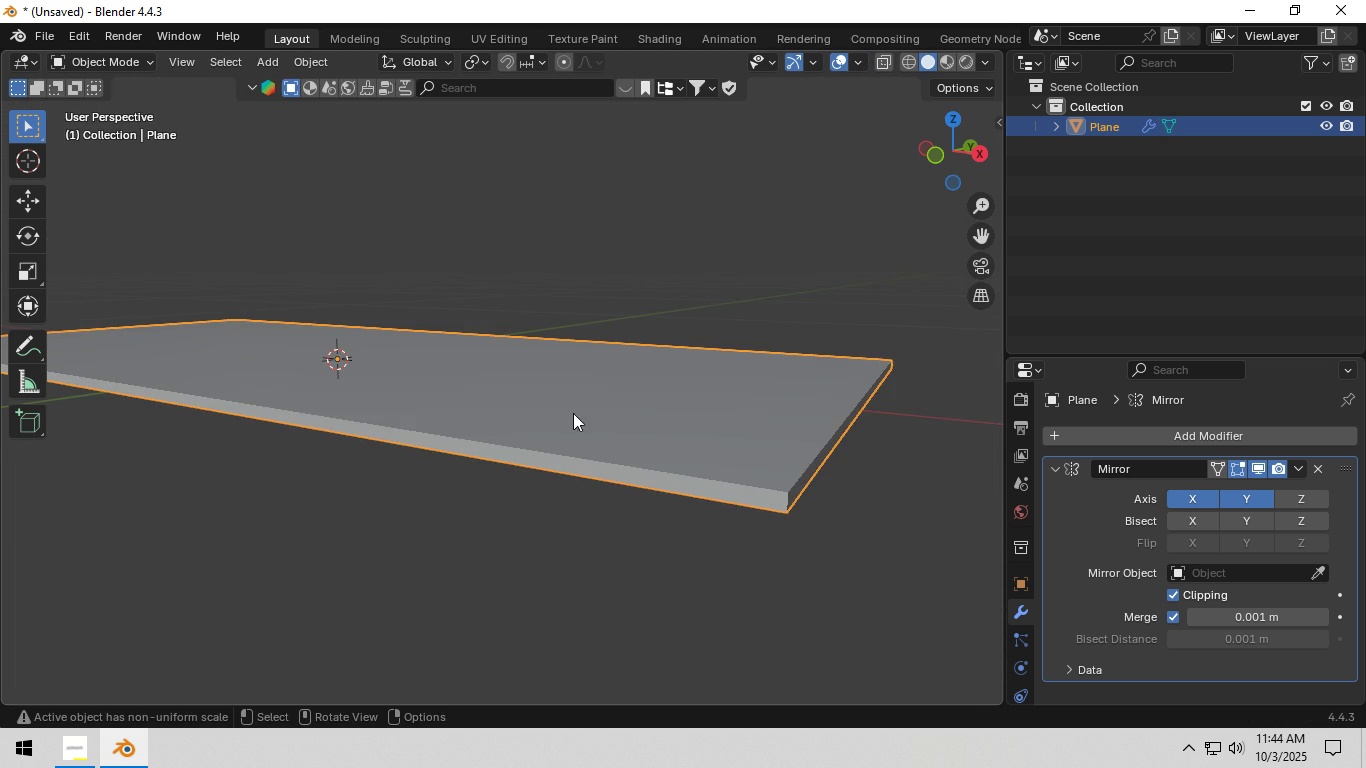 
scroll: coordinate [680, 415], scroll_direction: none, amount: 0.0
 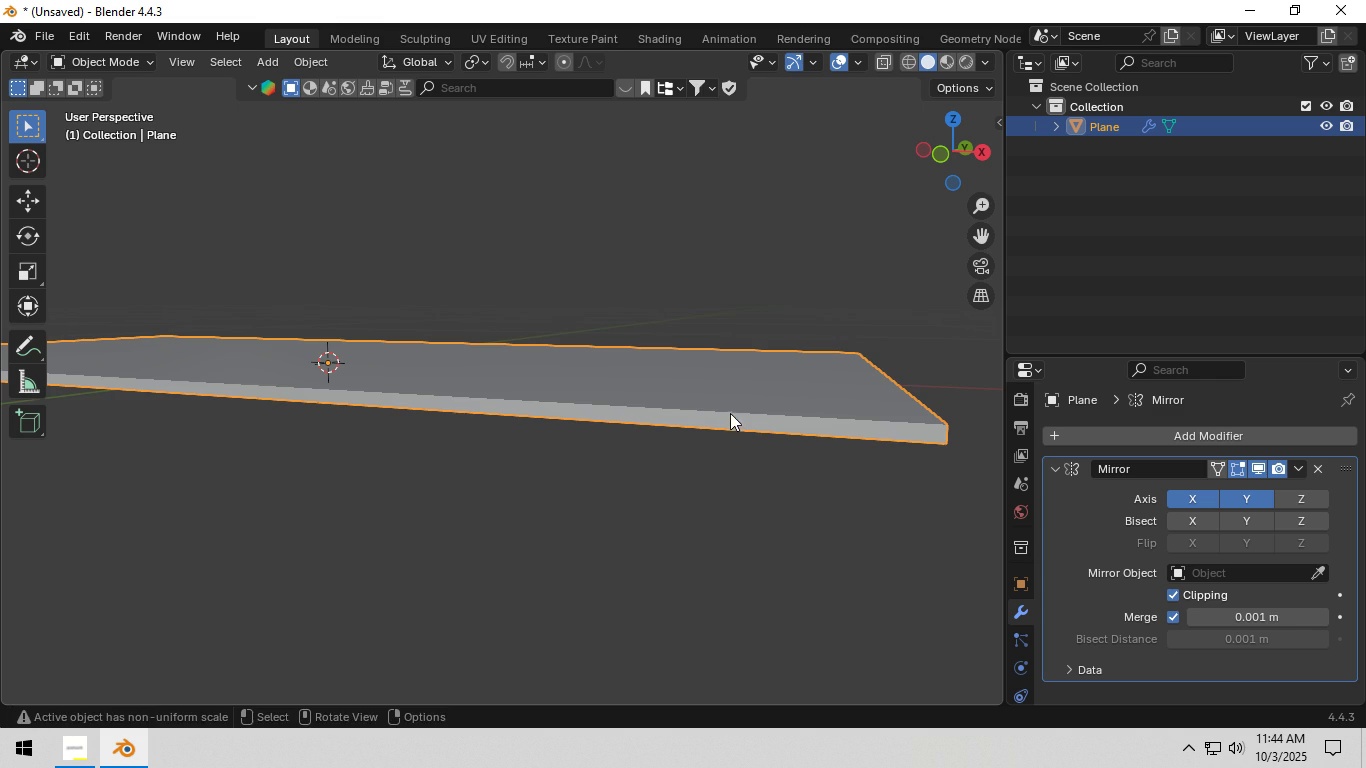 
key(Tab)
 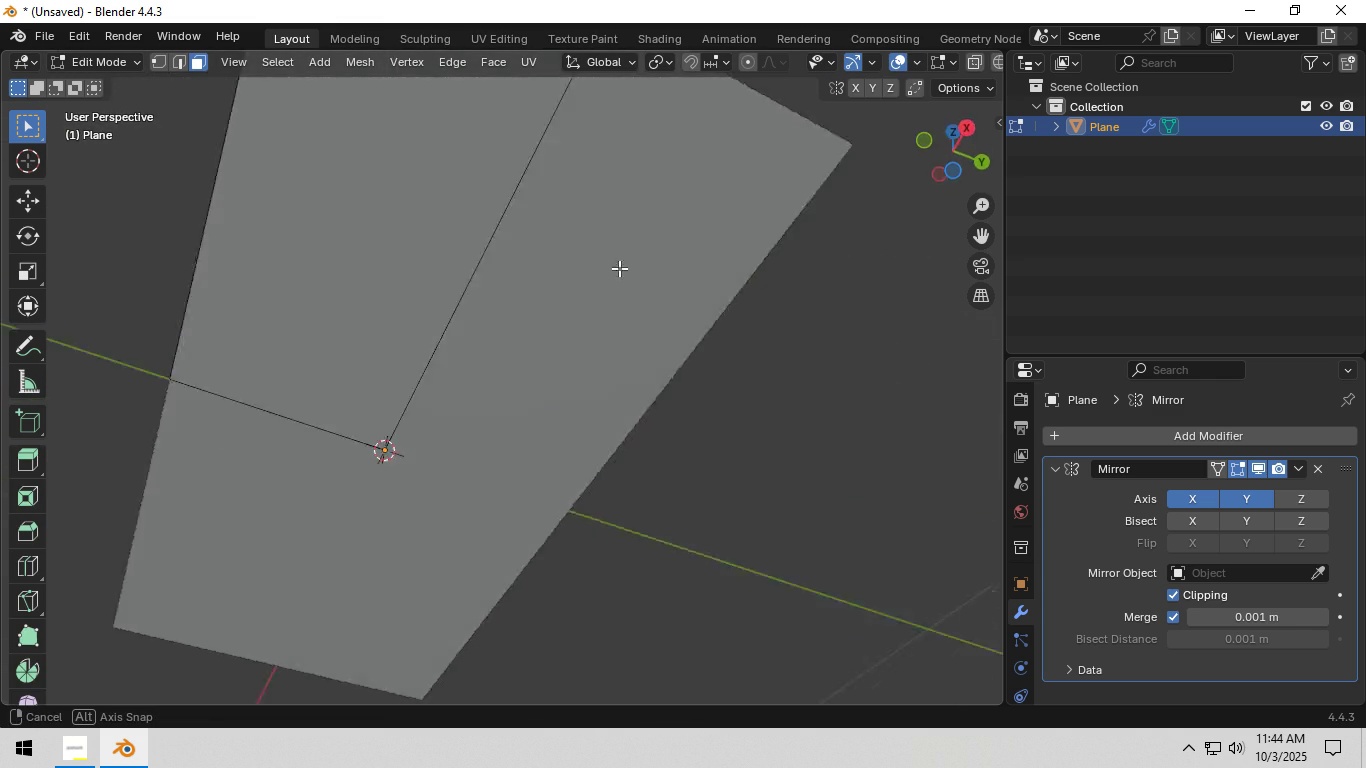 
scroll: coordinate [759, 314], scroll_direction: down, amount: 1.0